 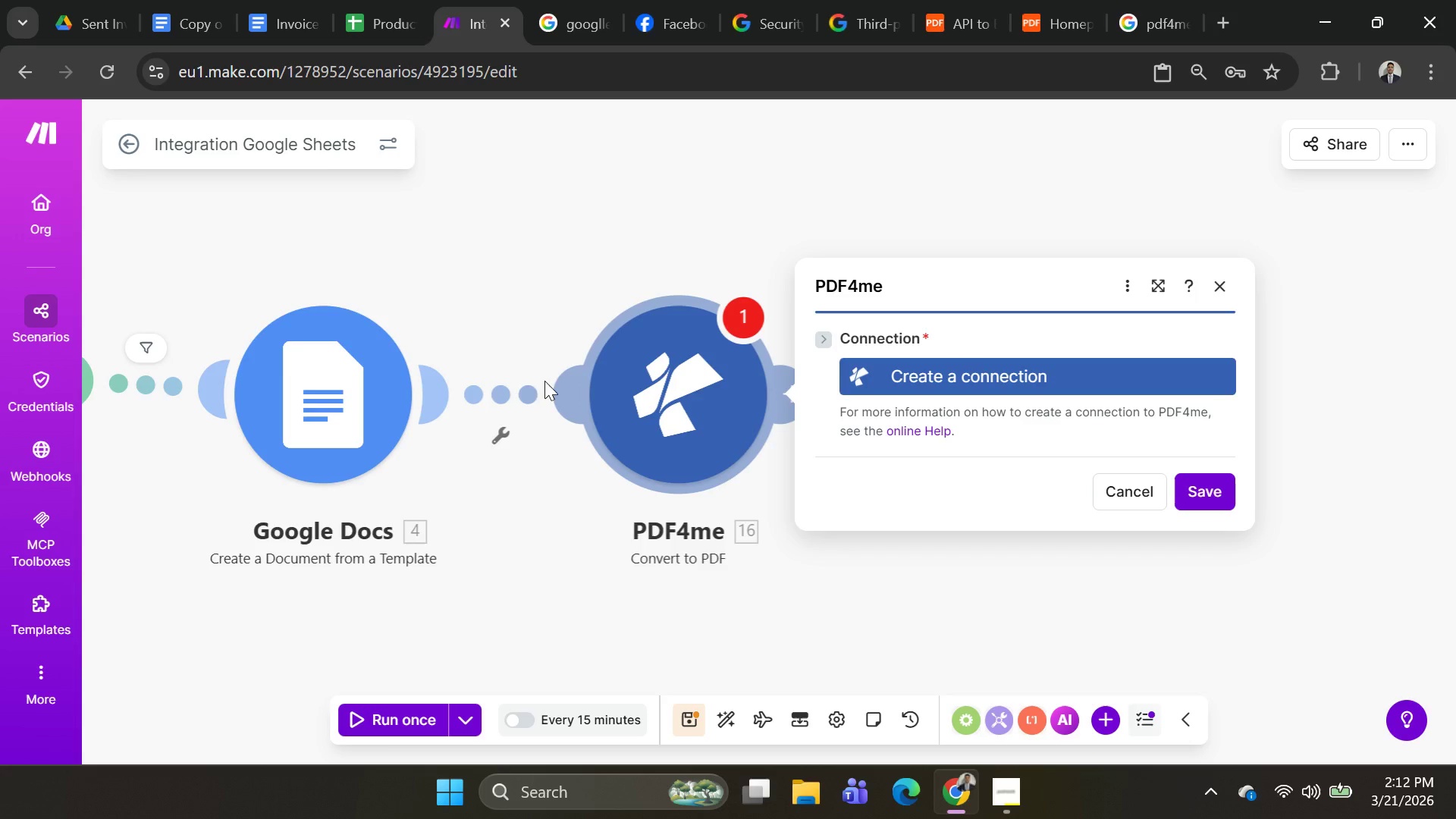 
scroll: coordinate [940, 558], scroll_direction: down, amount: 2.0
 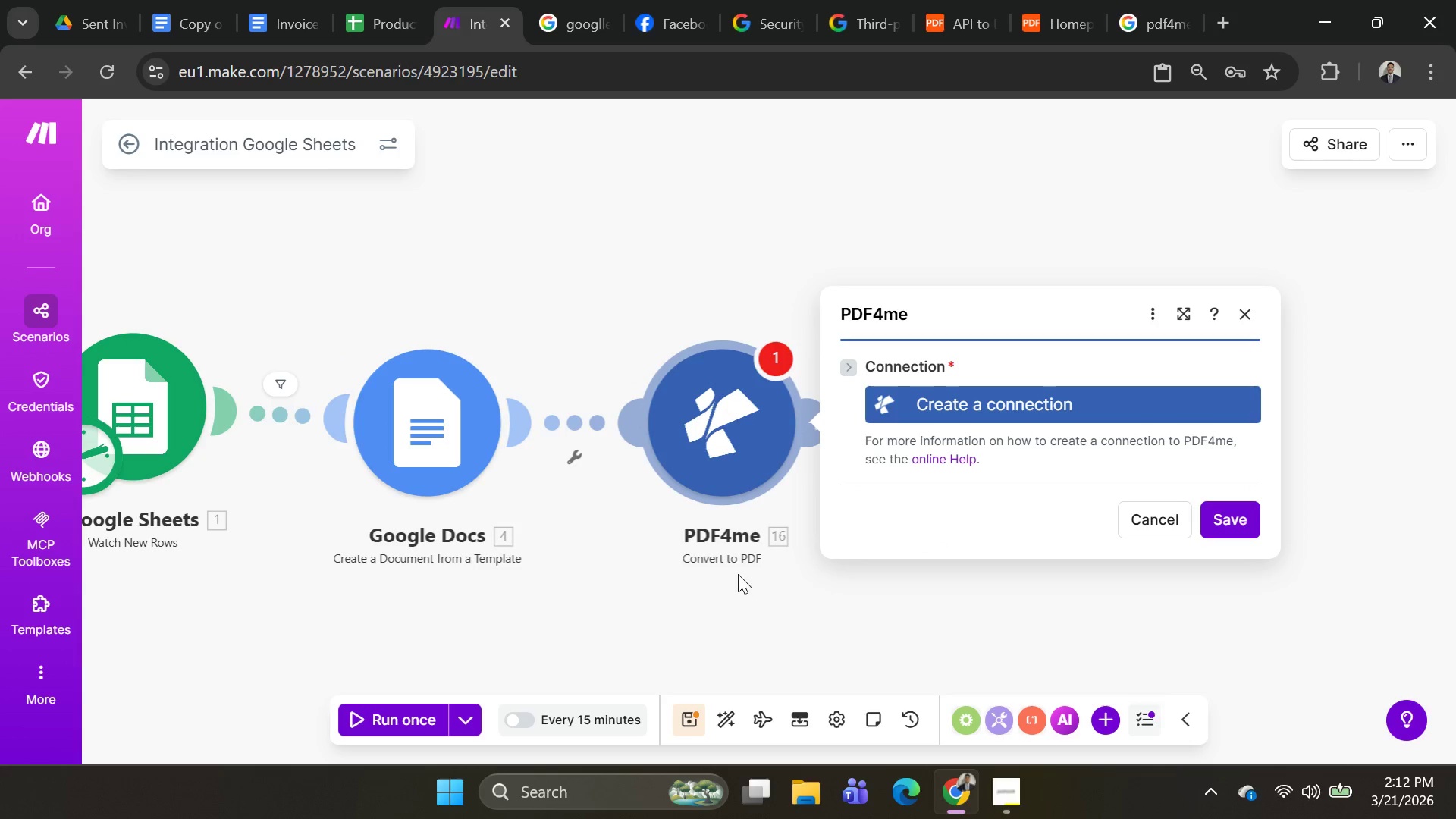 
left_click([962, 399])
 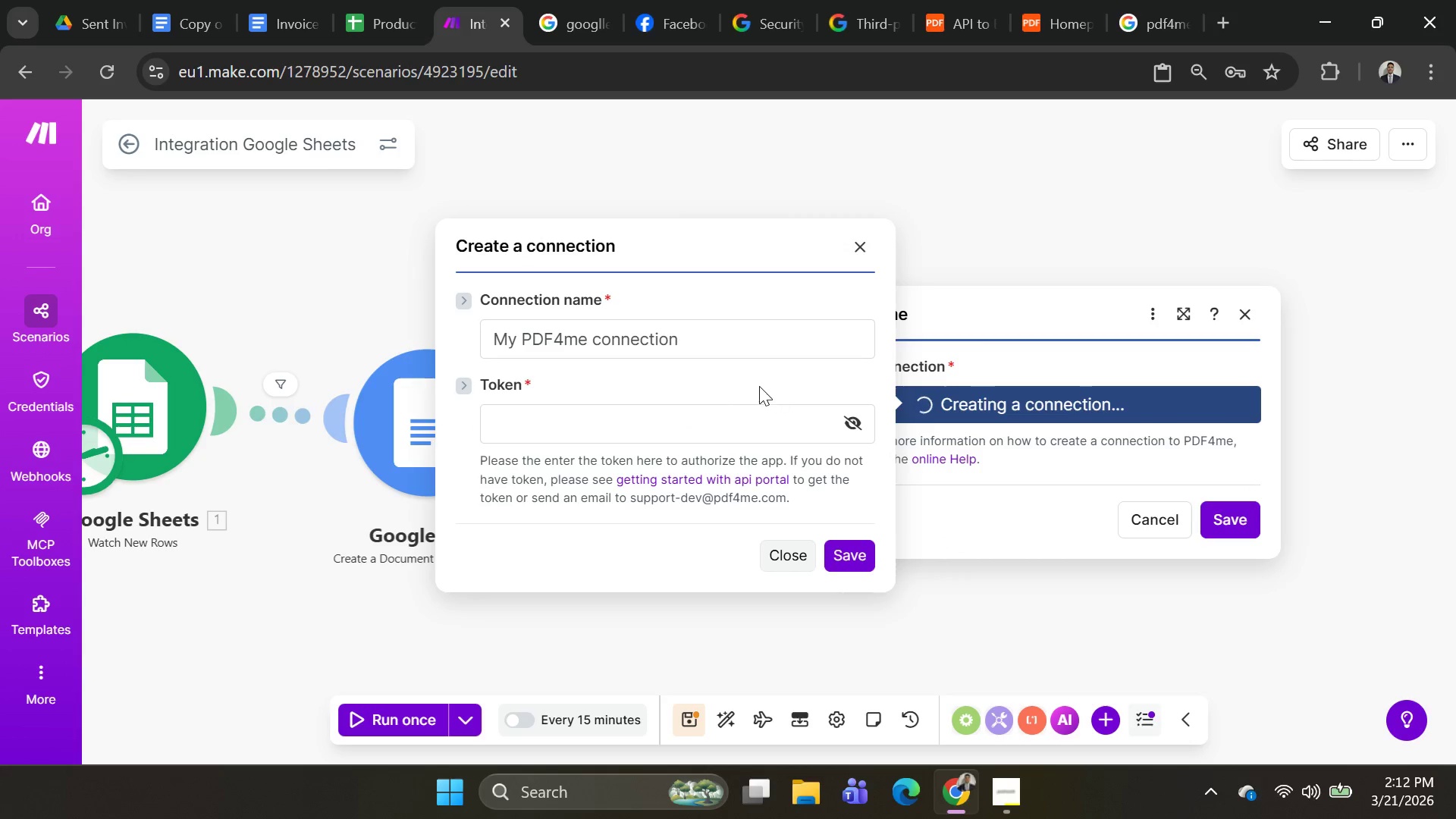 
left_click([736, 334])
 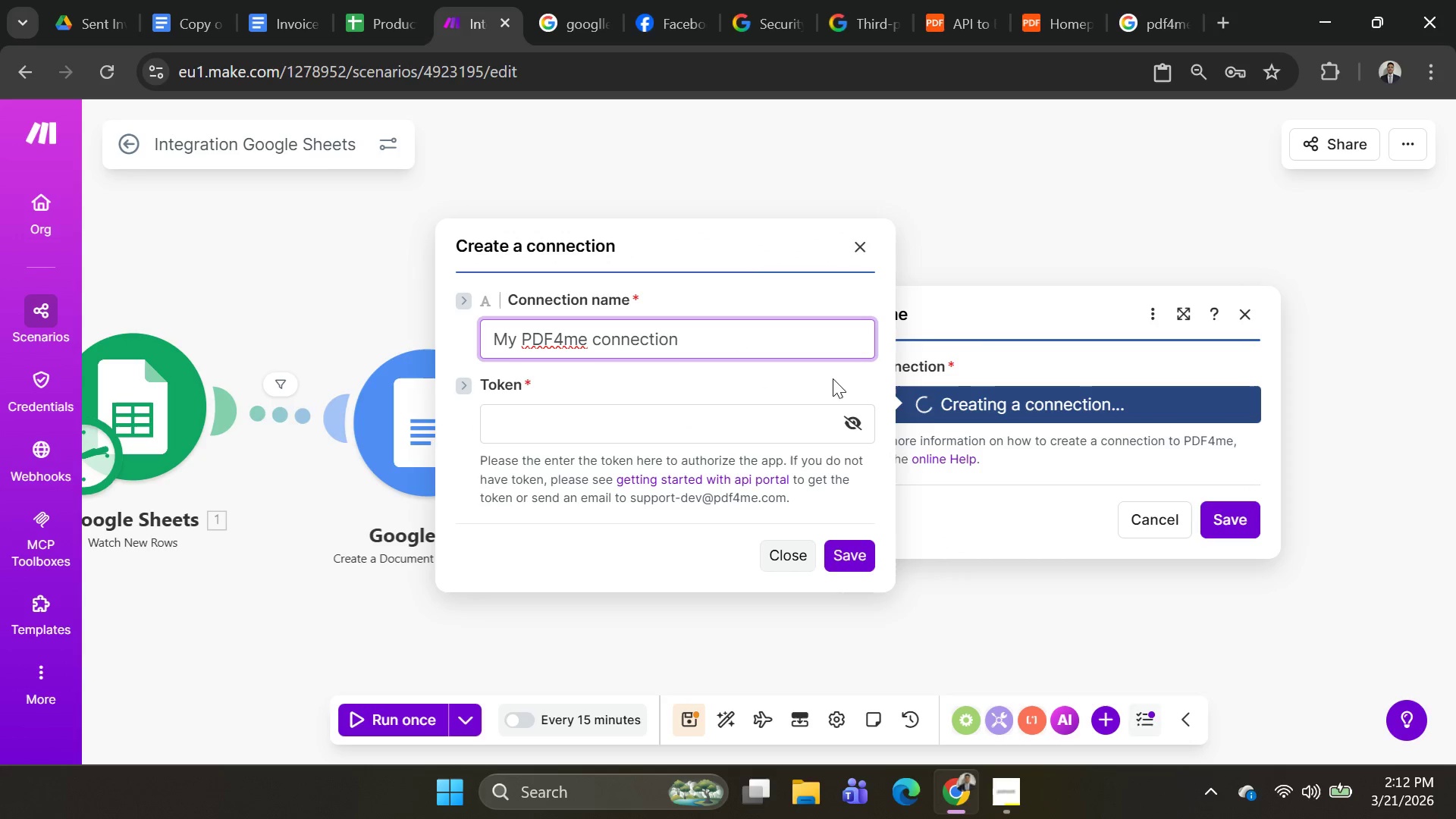 
left_click([1022, 261])
 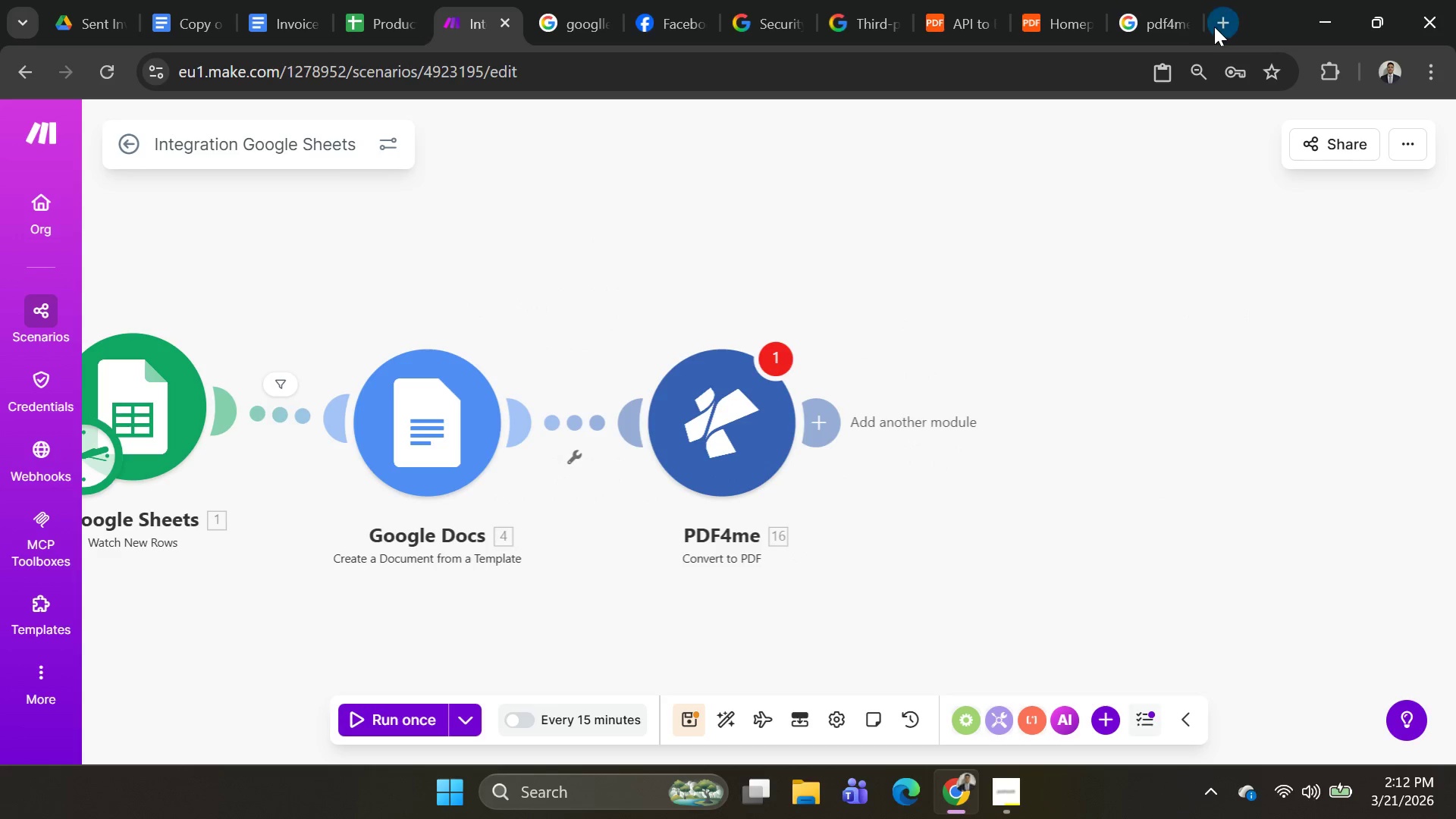 
left_click([1148, 27])
 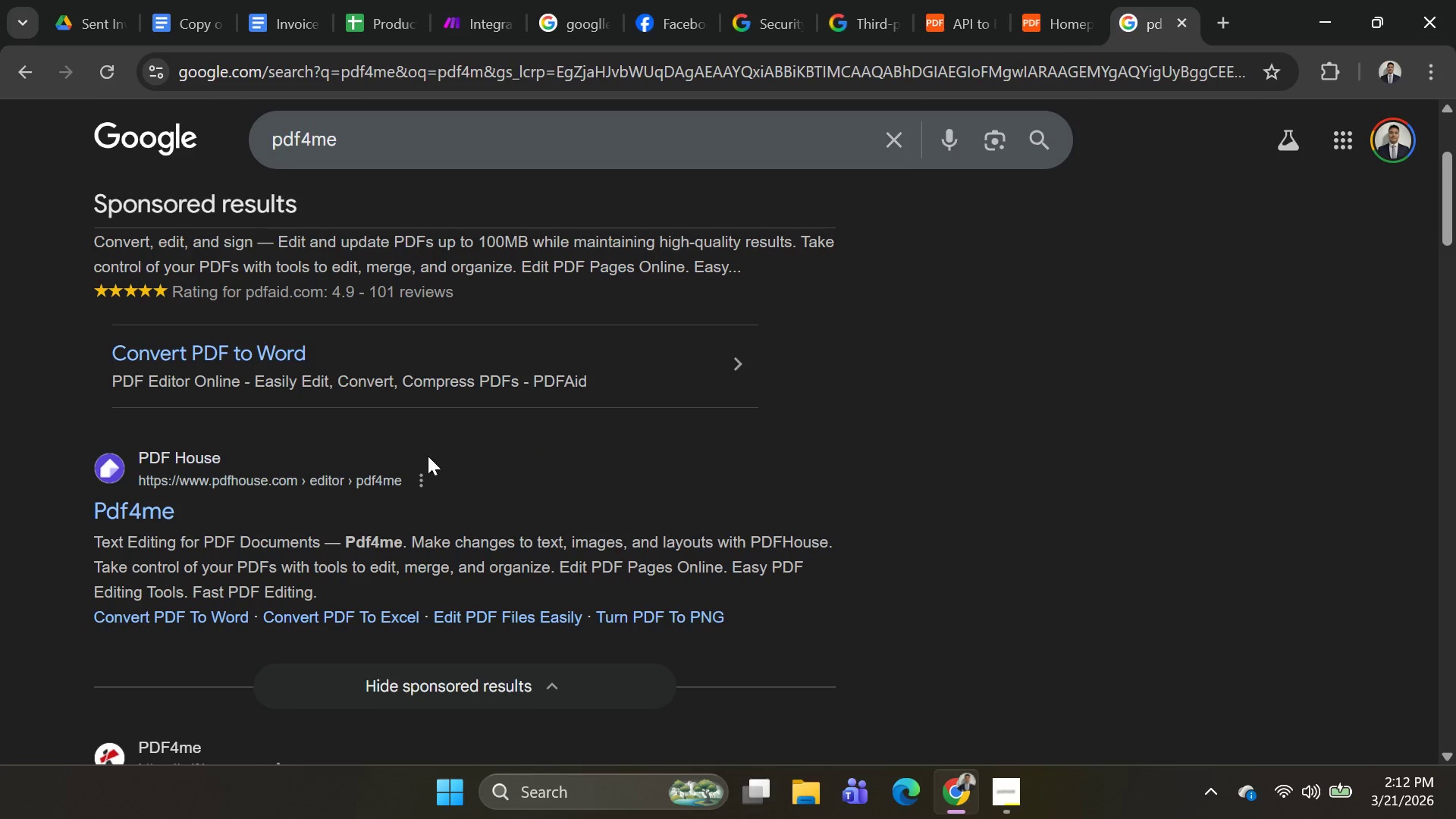 
scroll: coordinate [421, 443], scroll_direction: up, amount: 1.0
 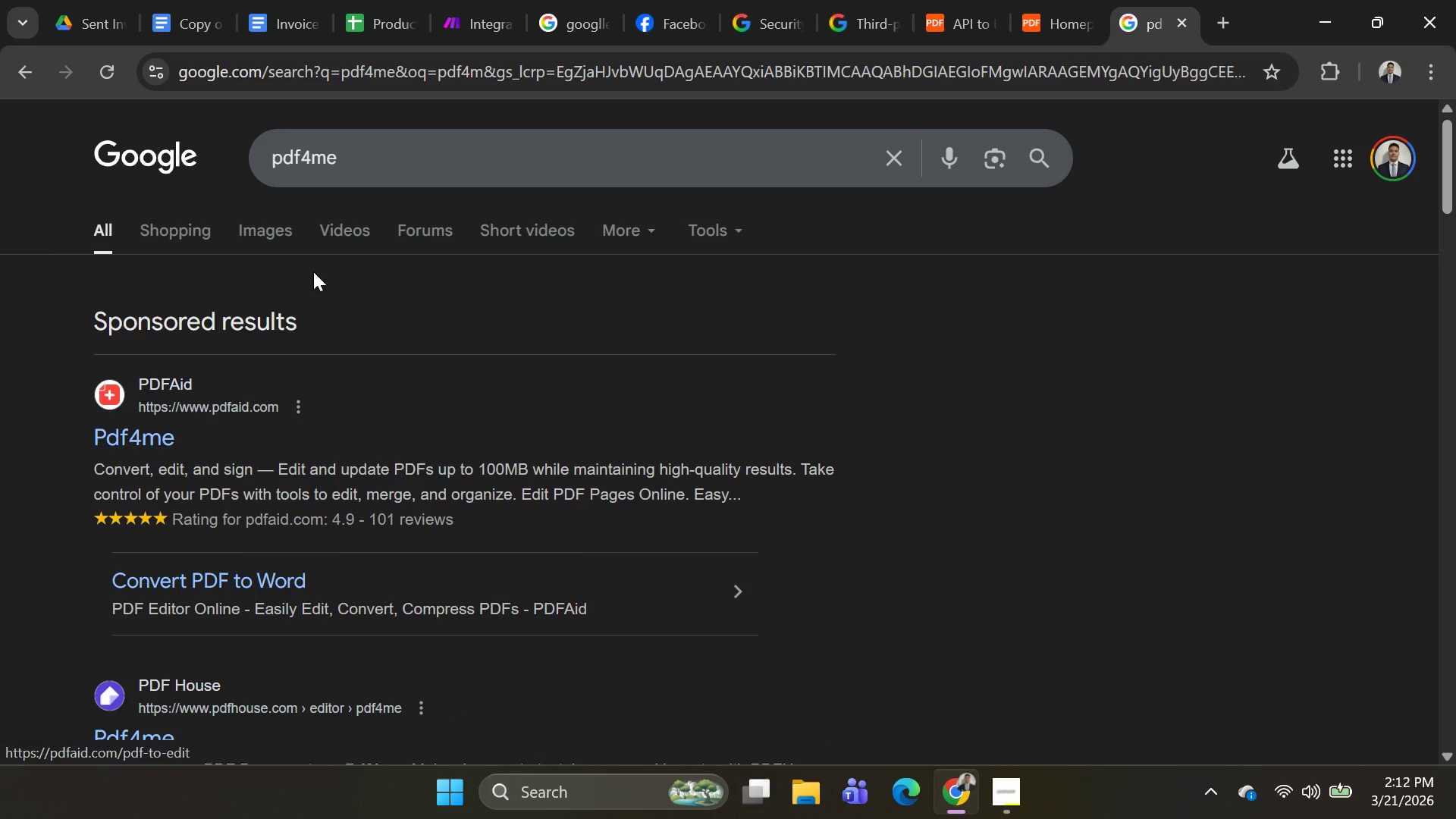 
left_click([375, 167])
 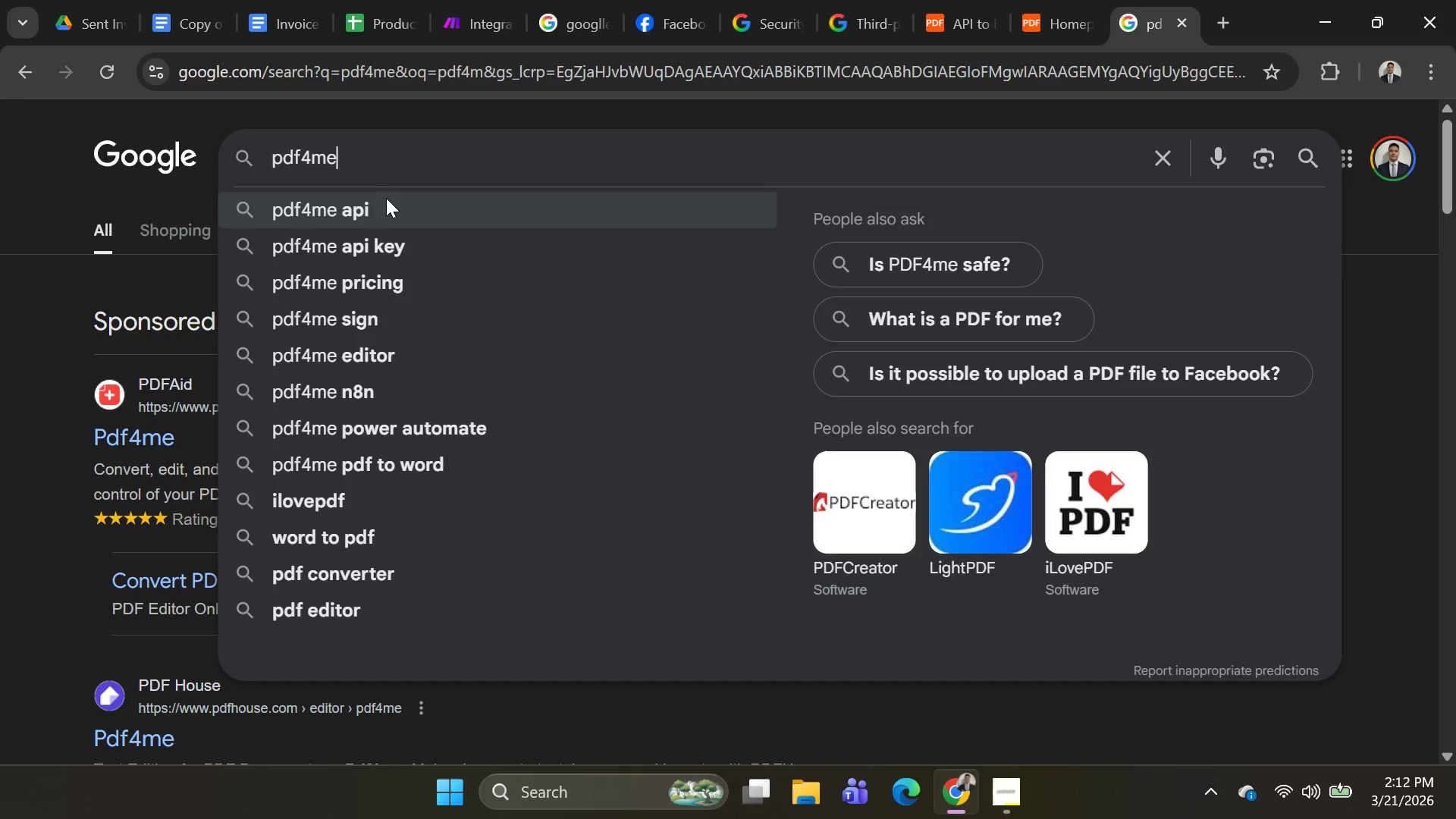 
left_click([388, 202])
 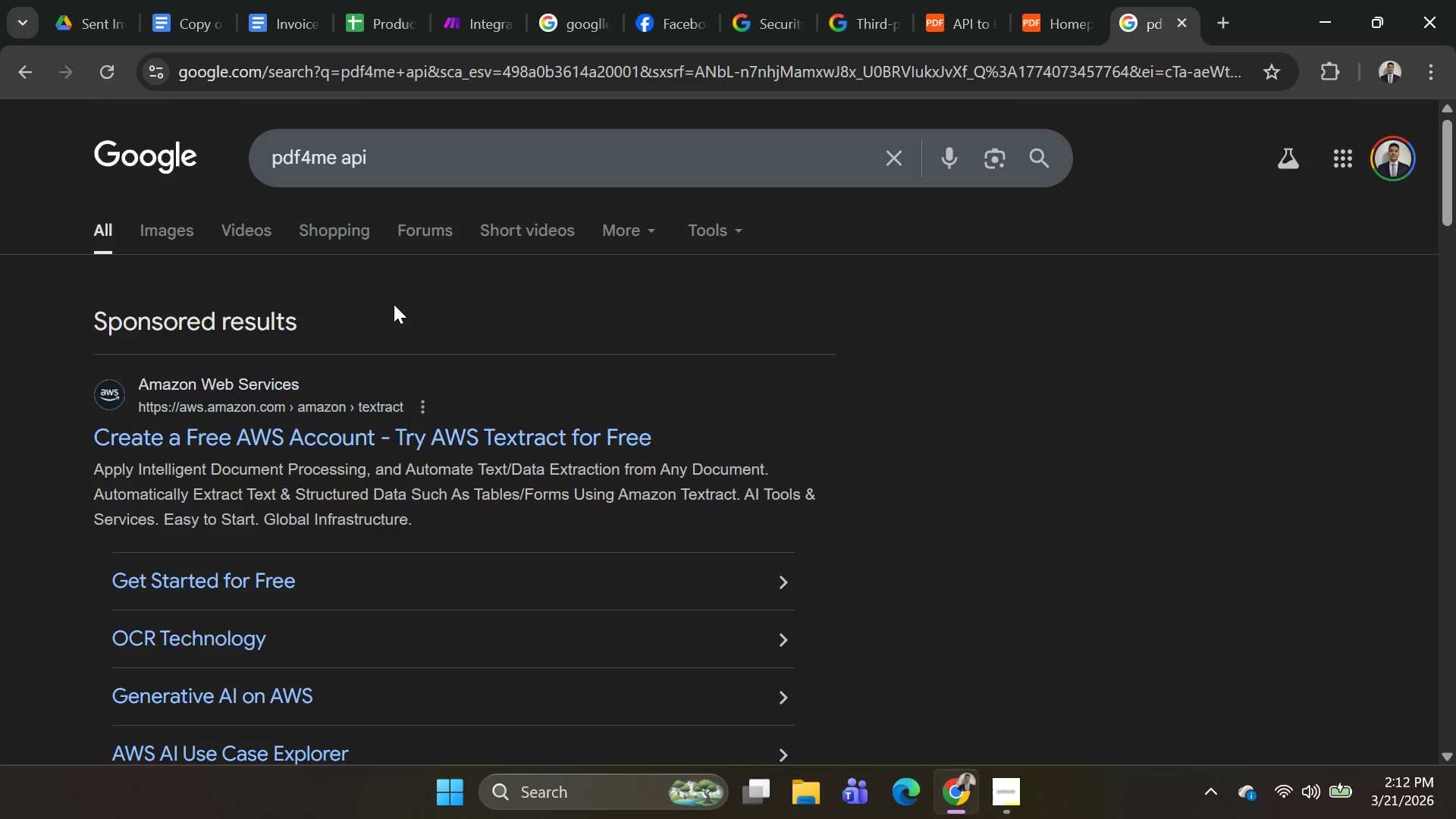 
left_click([580, 172])
 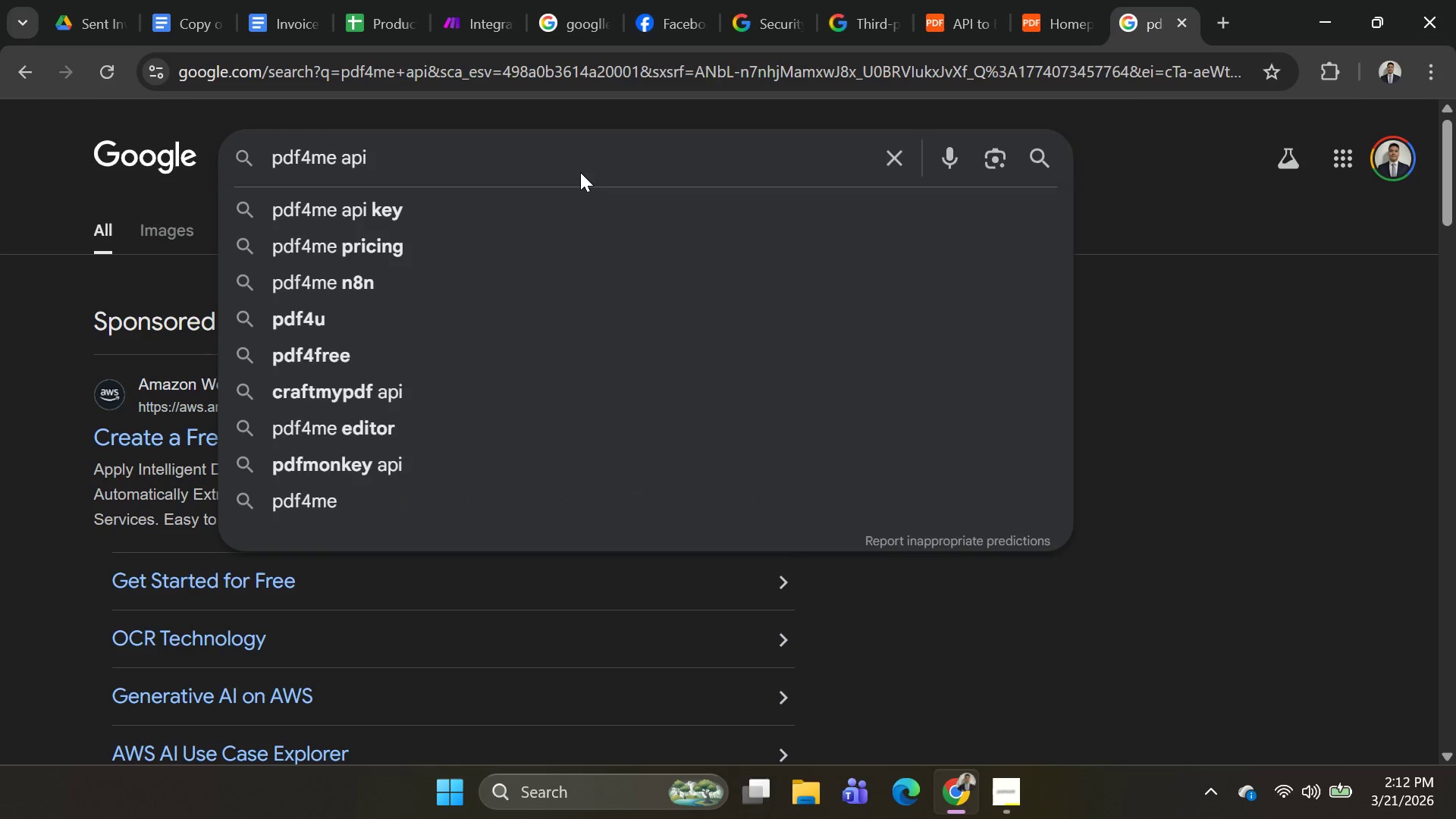 
key(Backspace)
 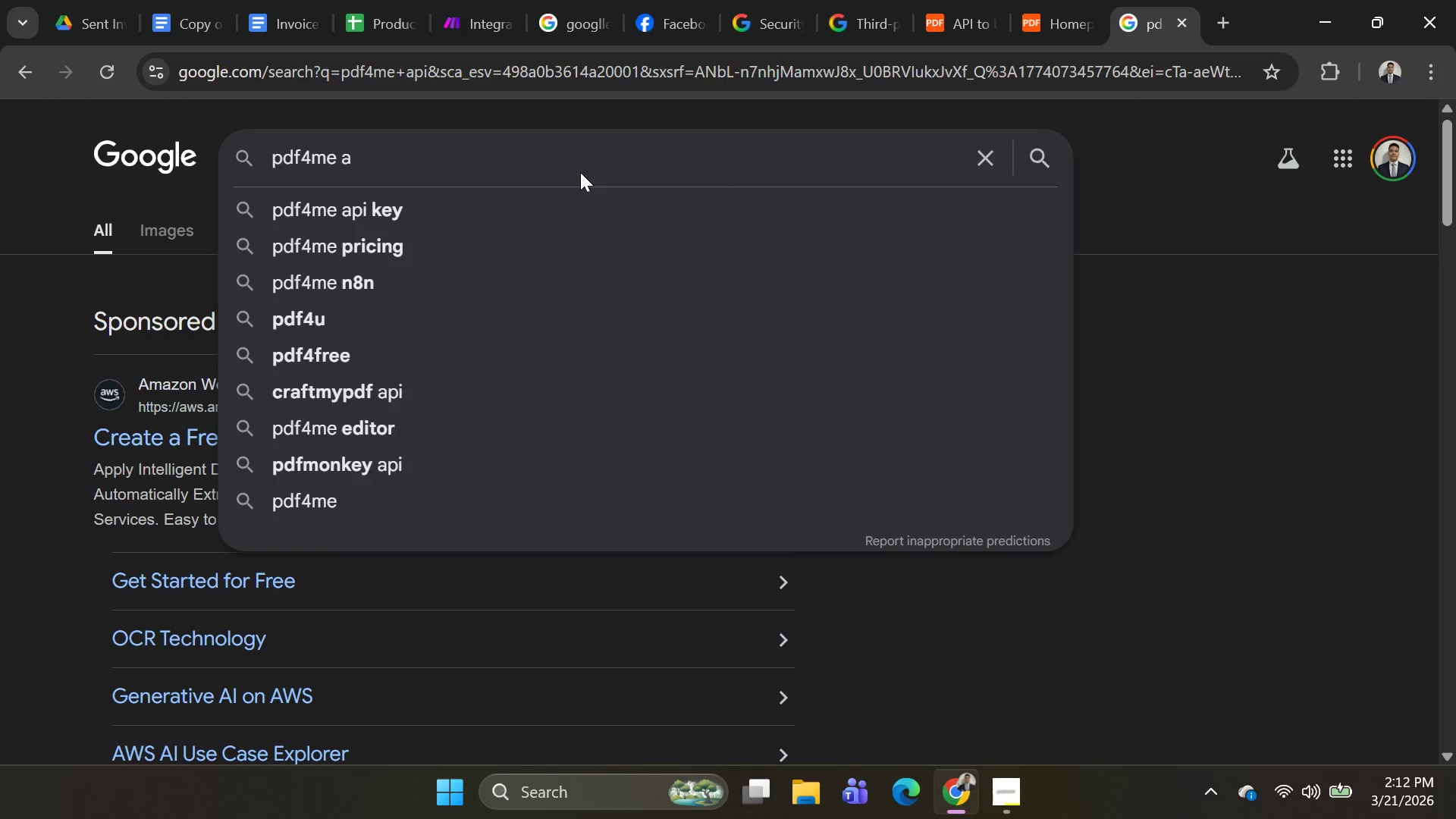 
key(Backspace)
 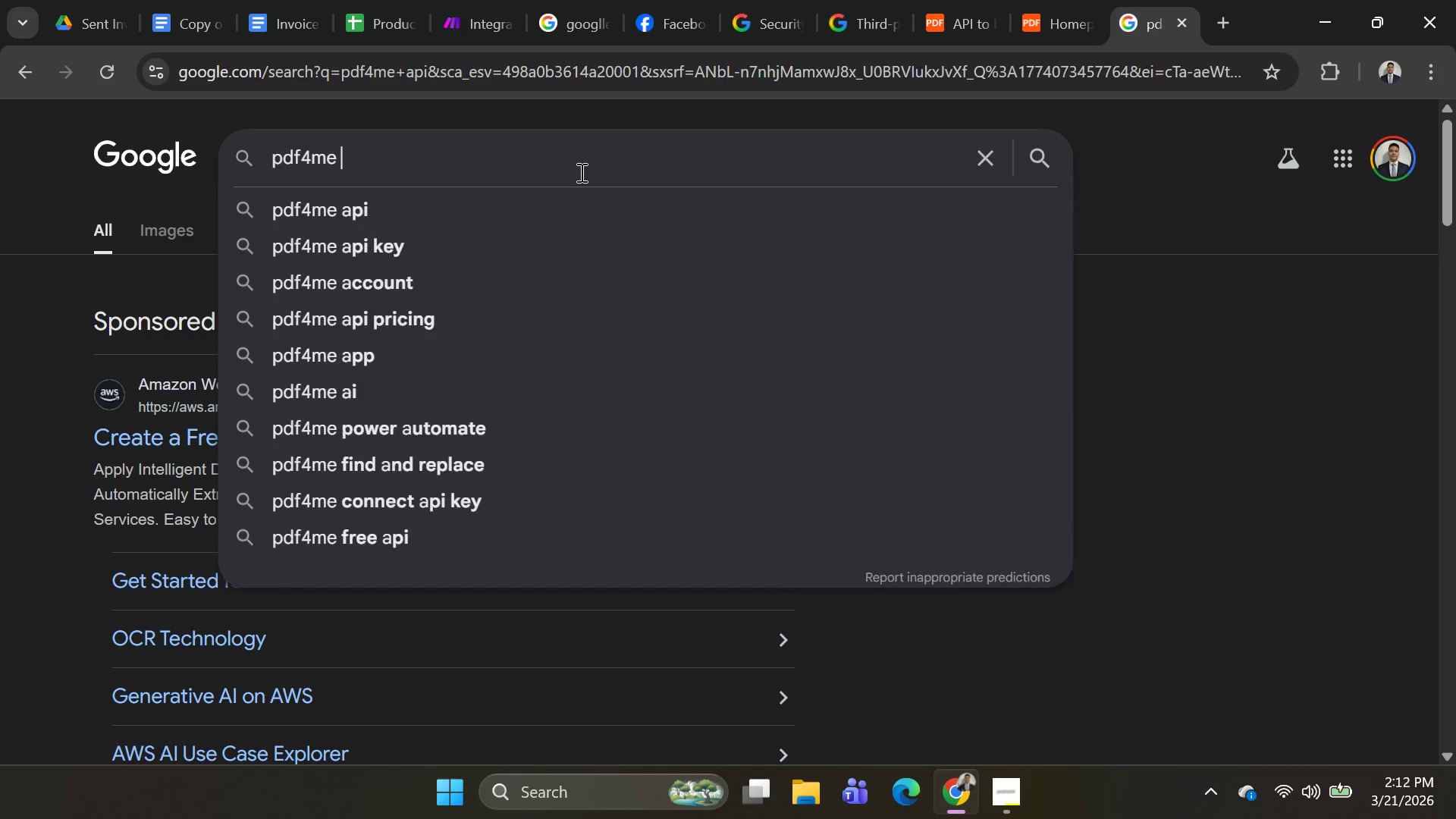 
key(Backspace)
 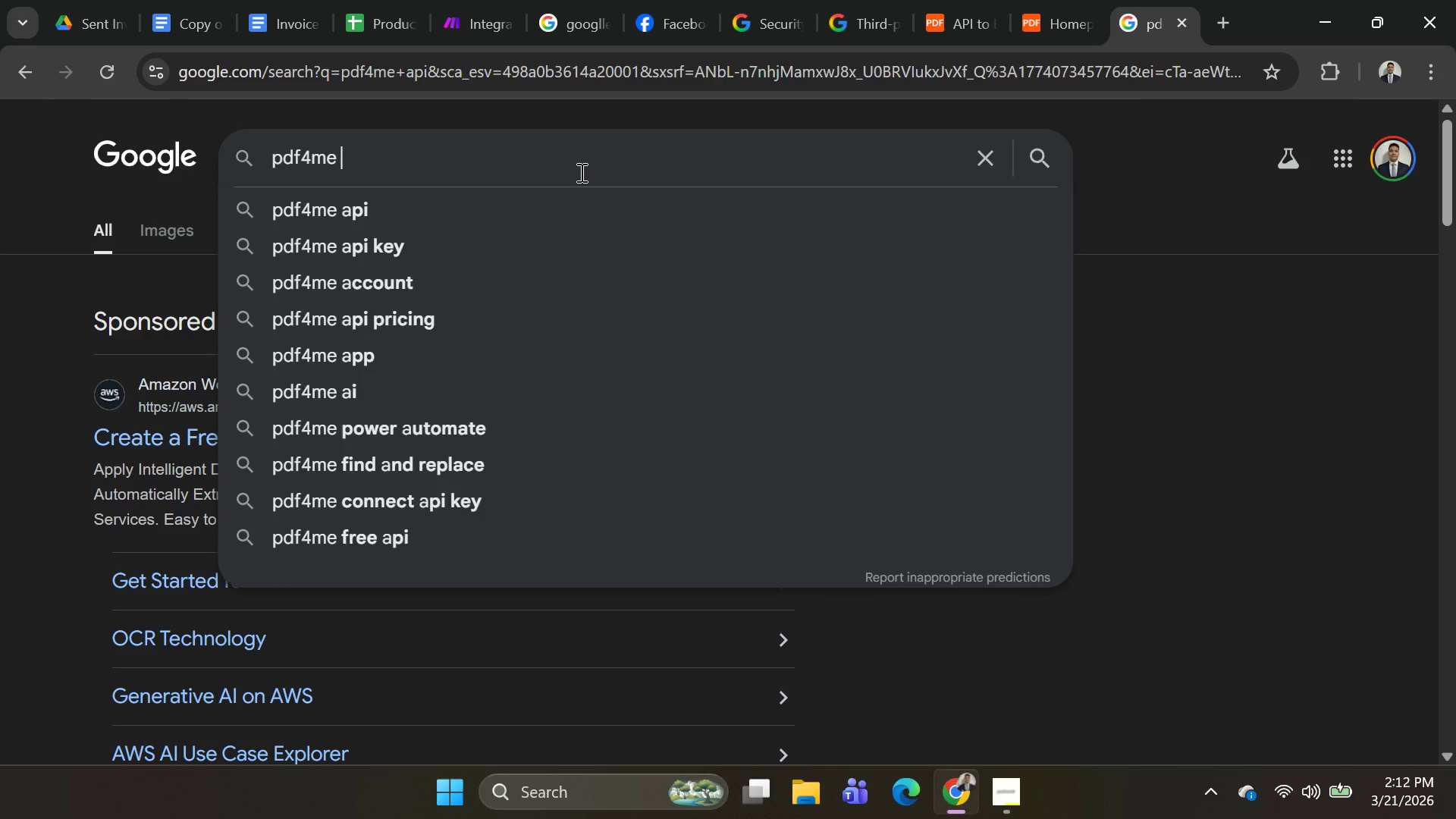 
key(Backspace)
 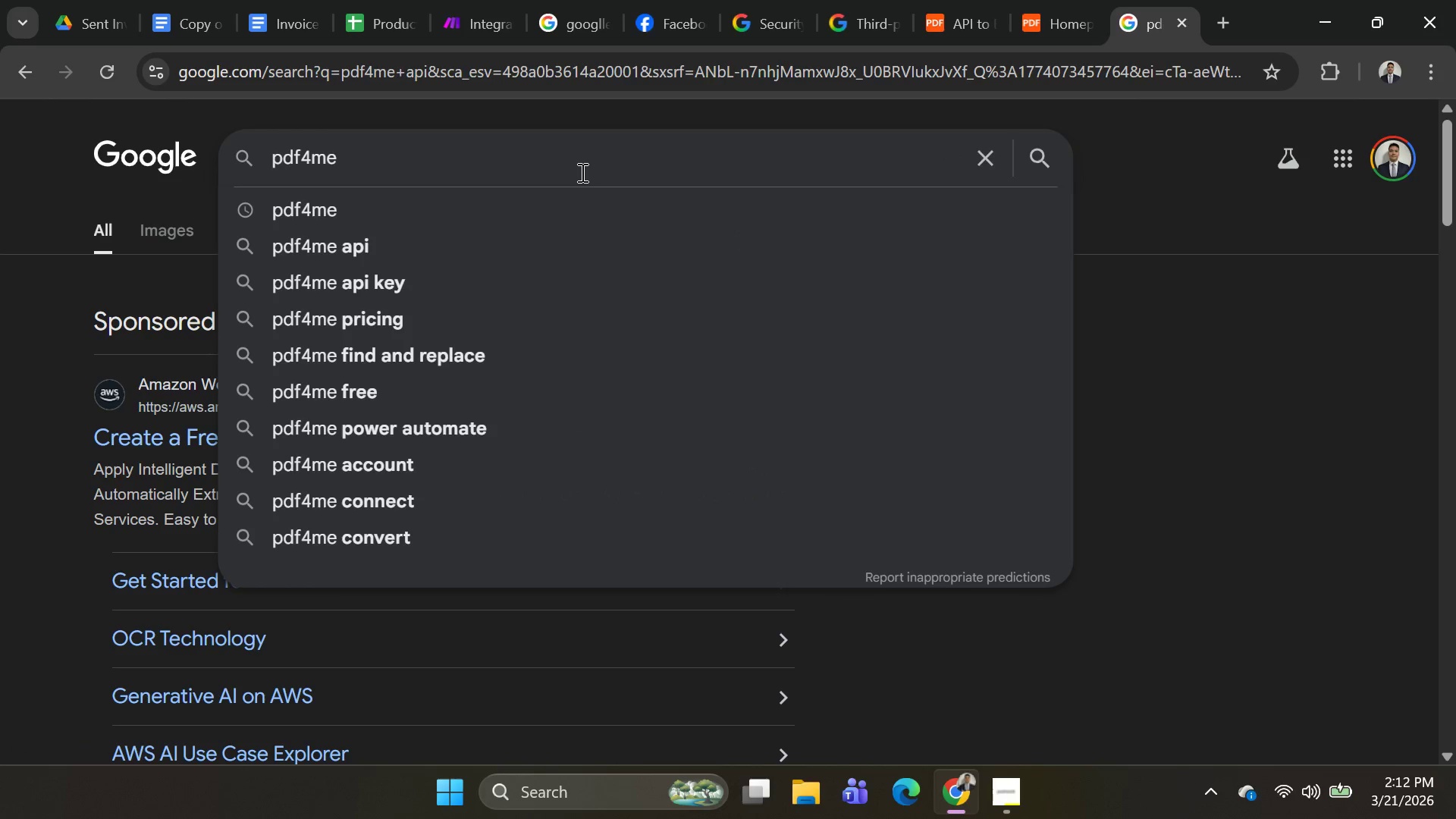 
key(Enter)
 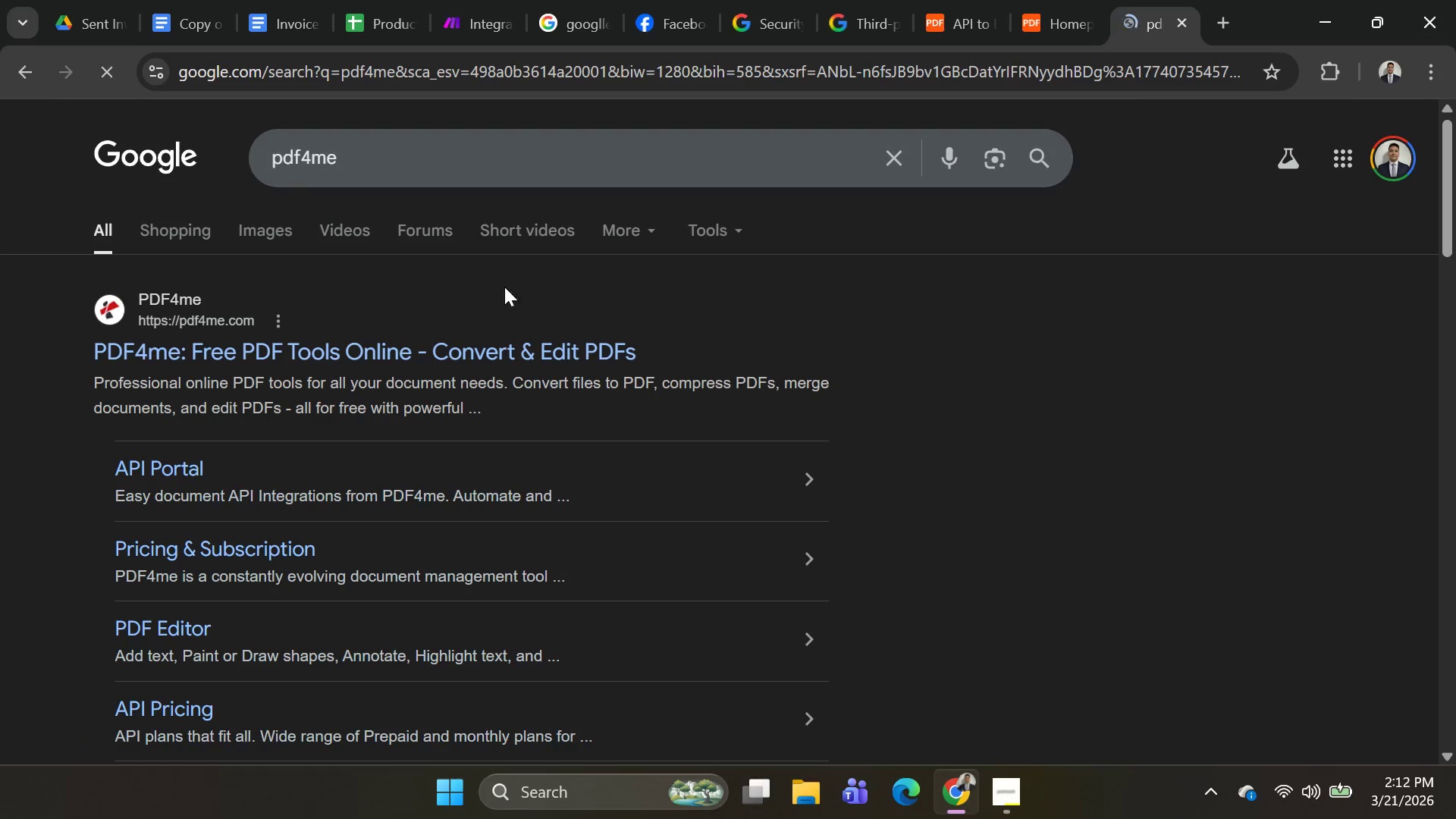 
scroll: coordinate [372, 482], scroll_direction: down, amount: 4.0
 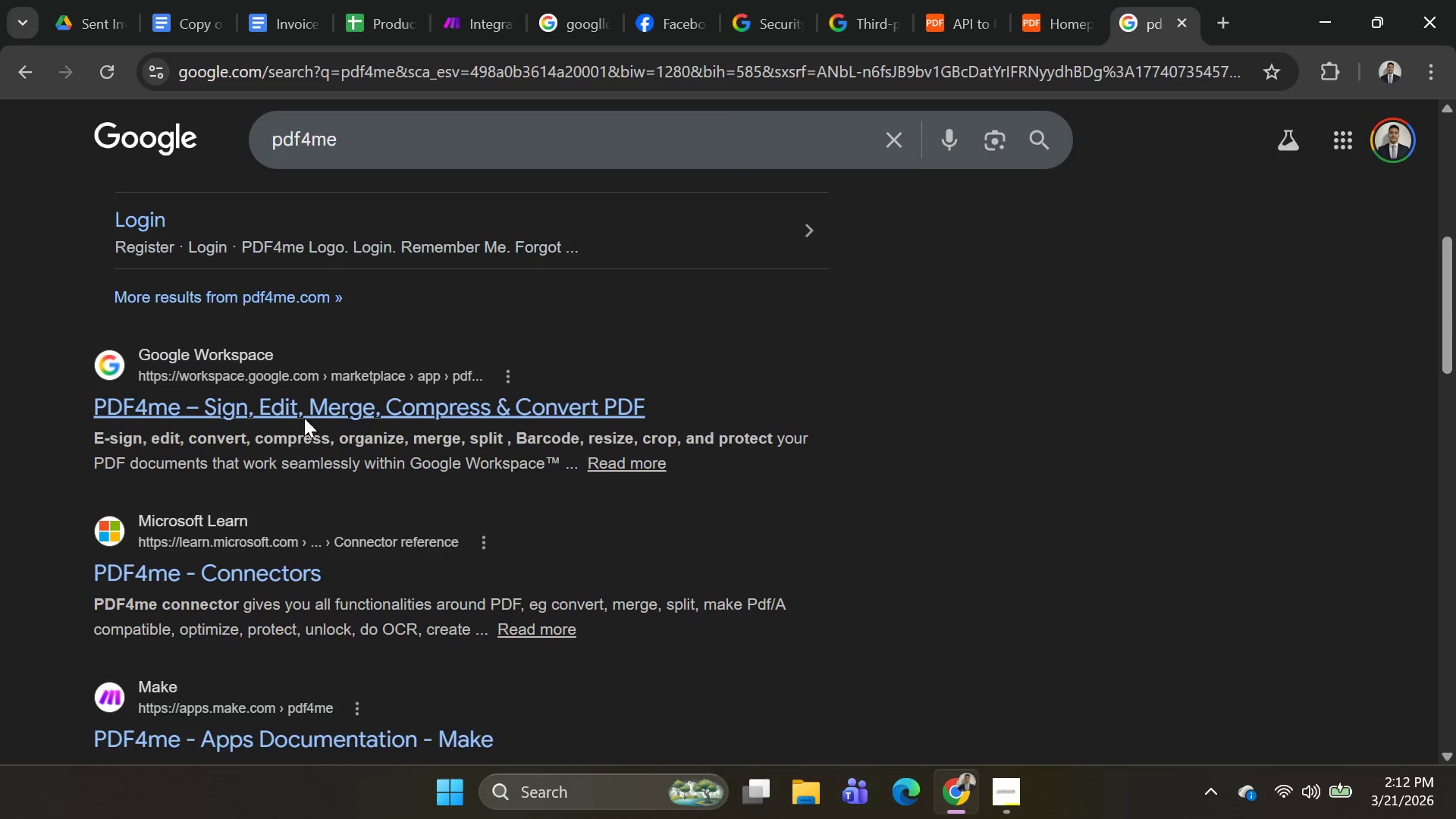 
left_click([304, 415])
 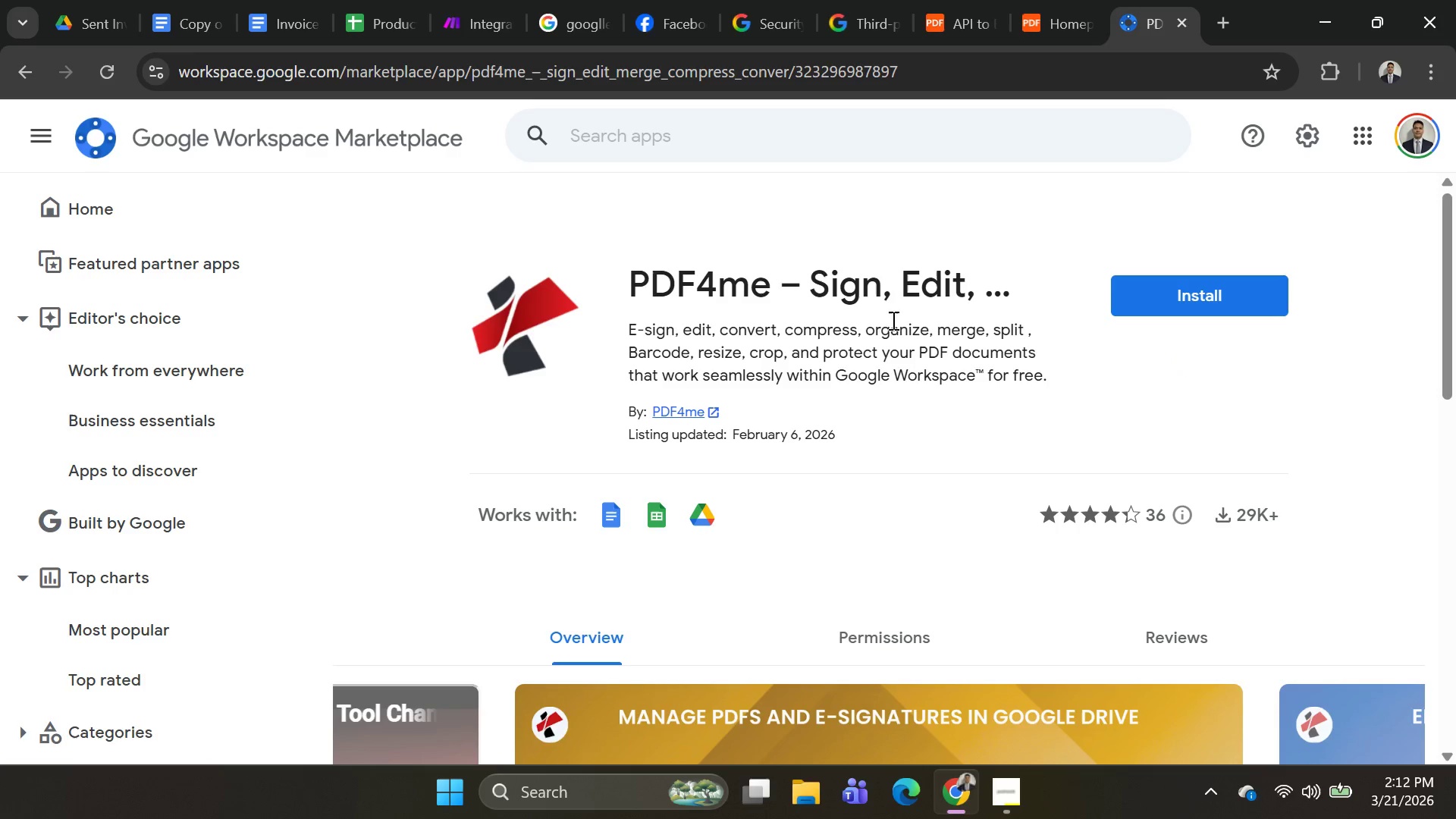 
scroll: coordinate [726, 422], scroll_direction: down, amount: 1.0
 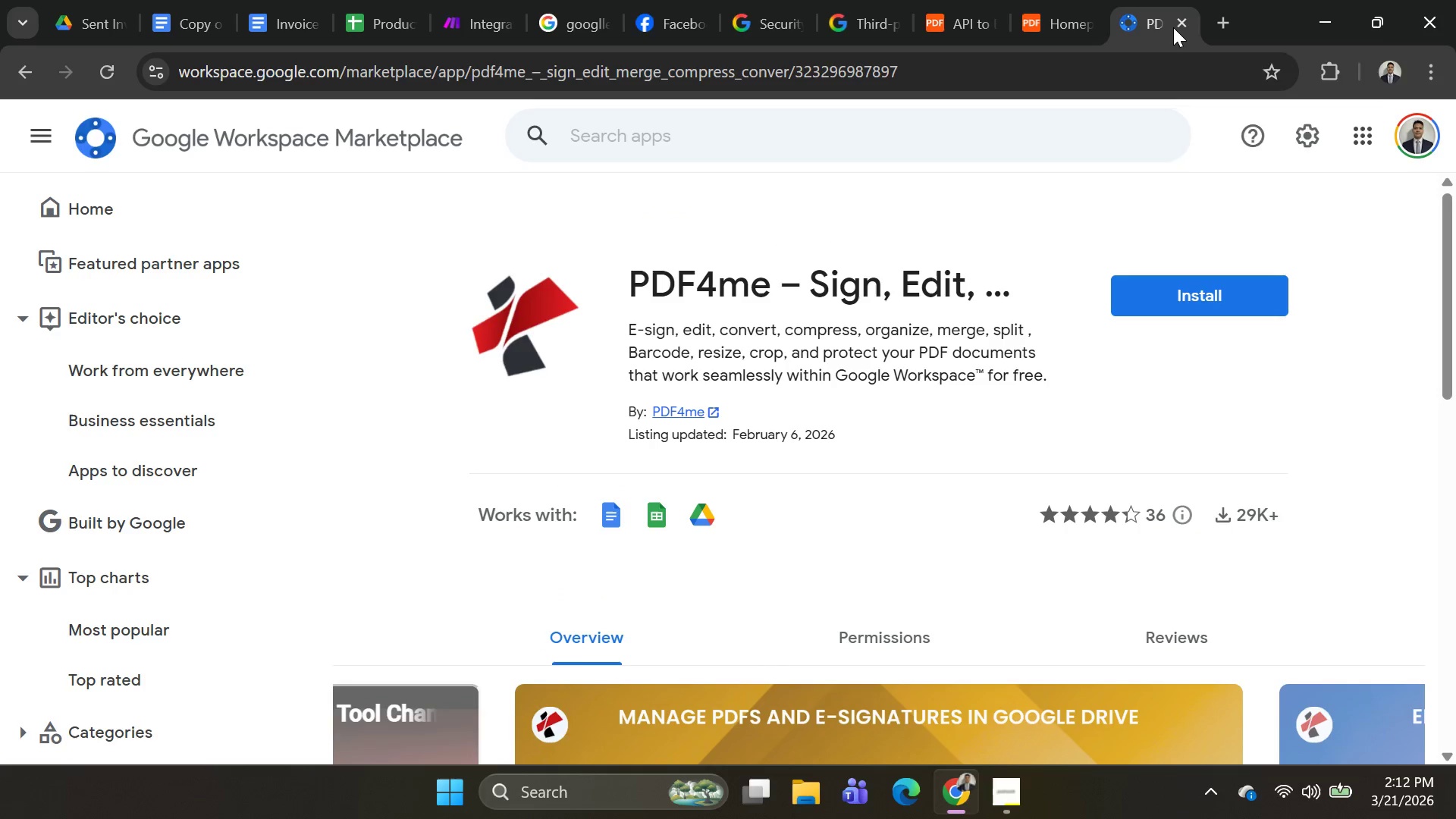 
left_click([1188, 27])
 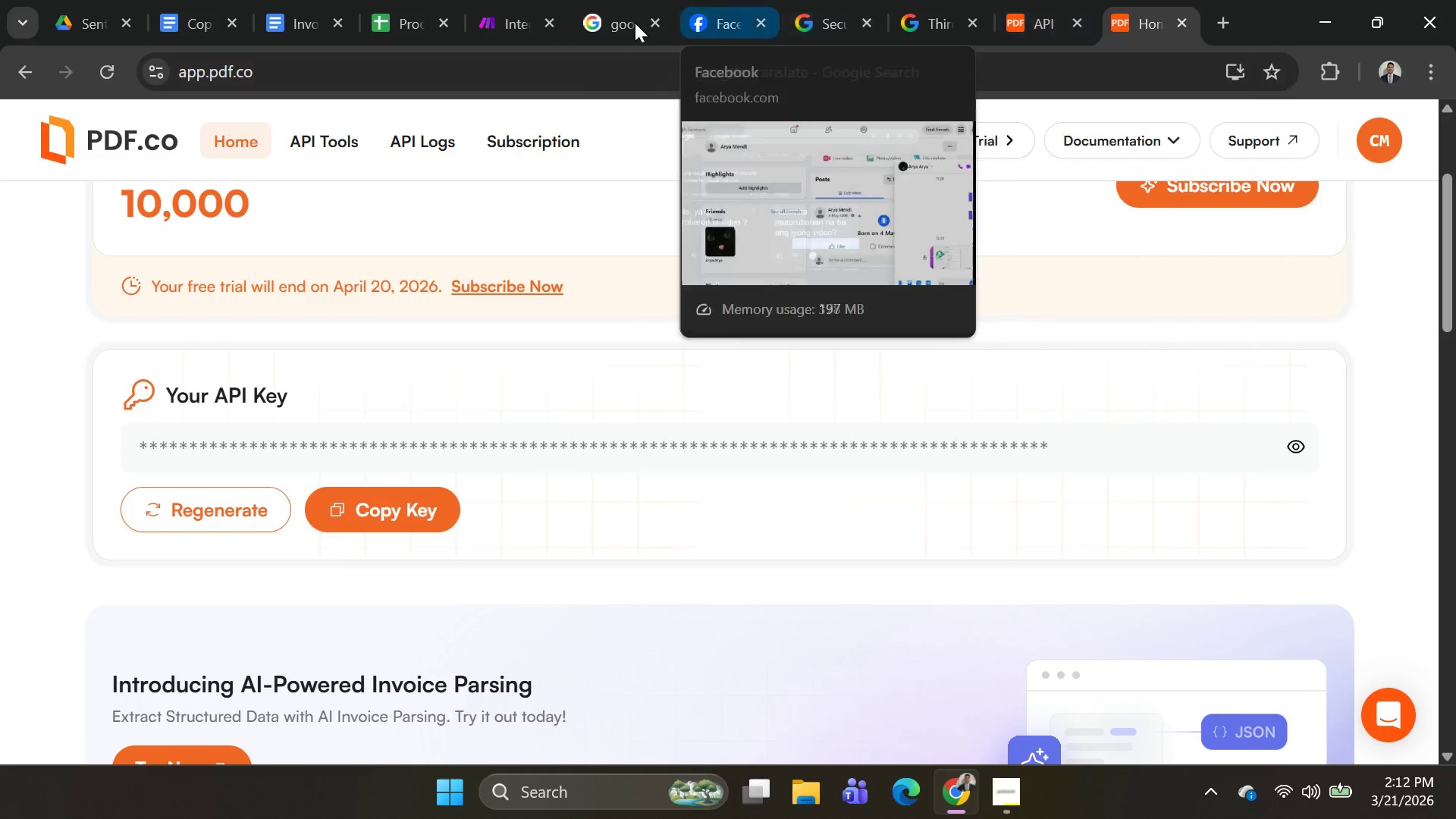 
left_click([524, 20])
 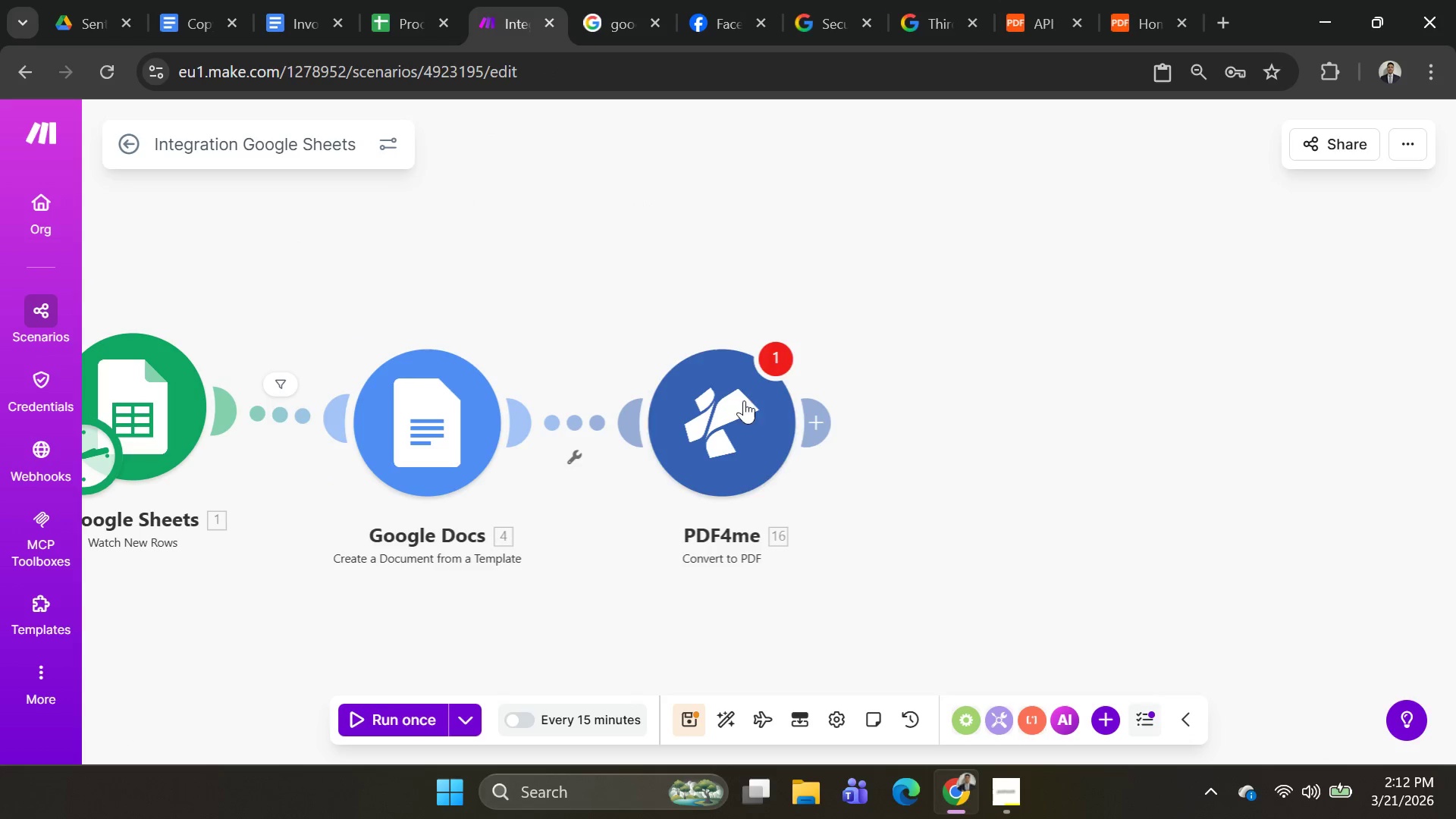 
left_click([780, 448])
 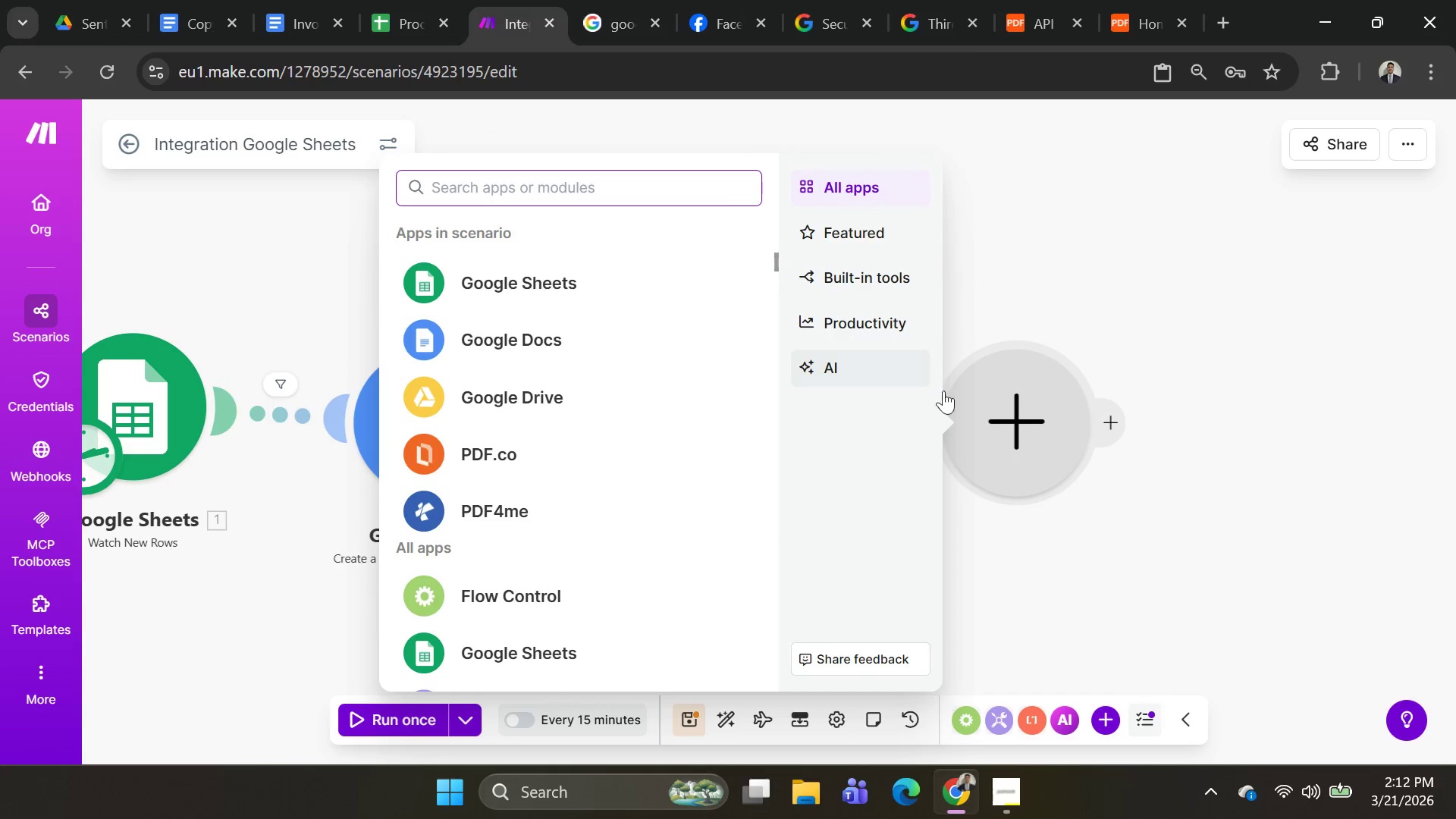 
left_click([1153, 256])
 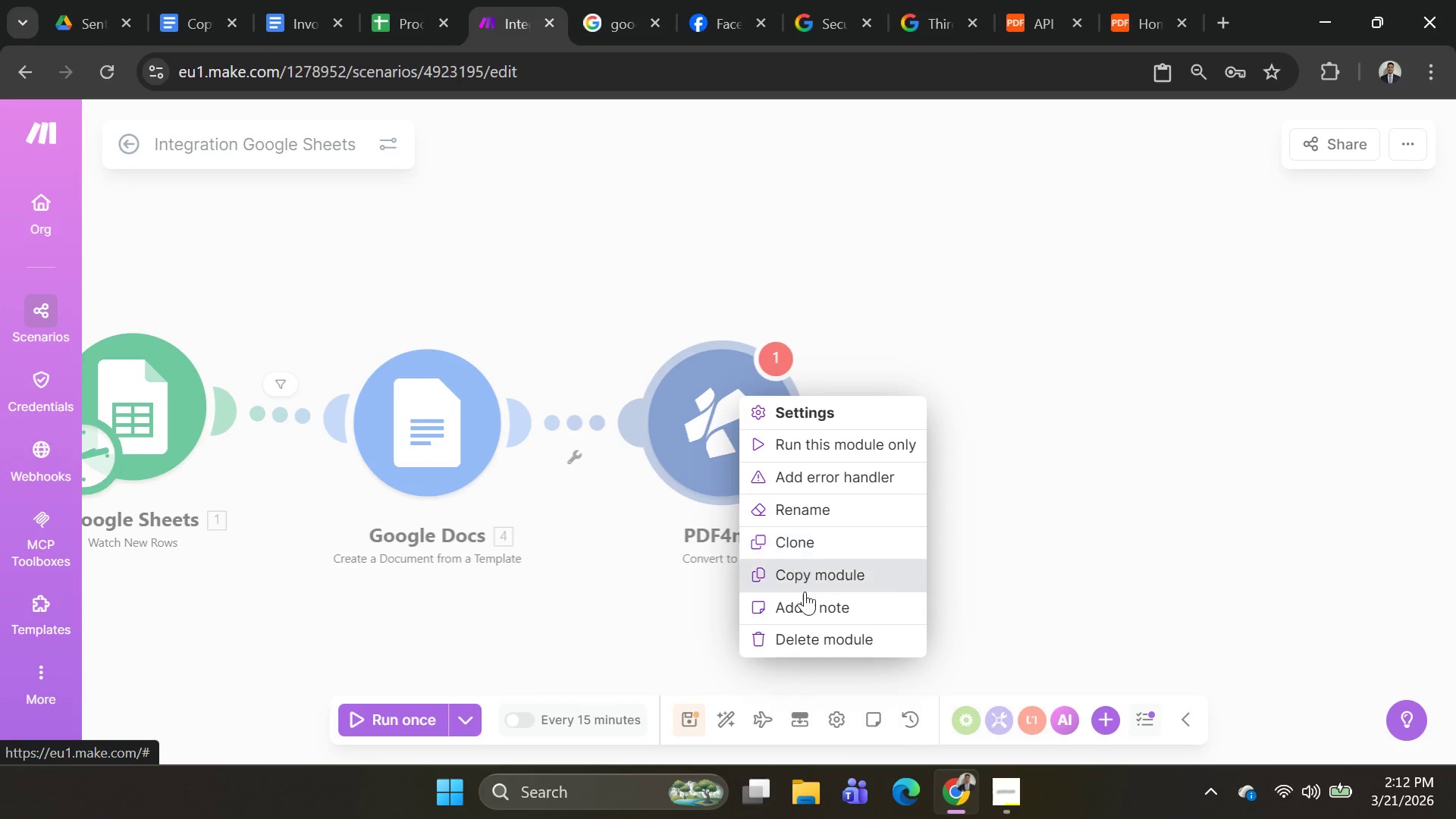 
left_click([808, 640])
 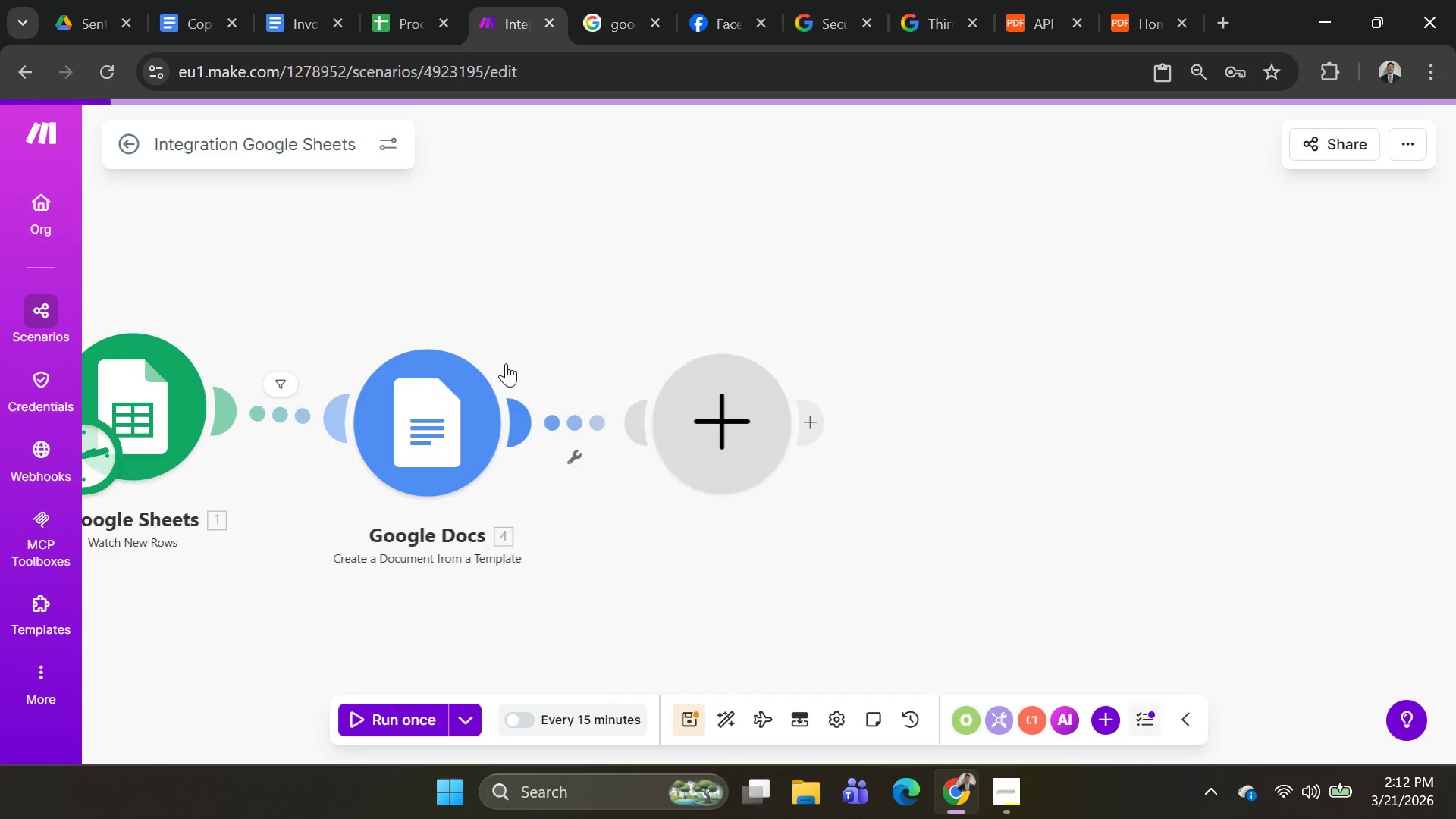 
left_click([312, 158])
 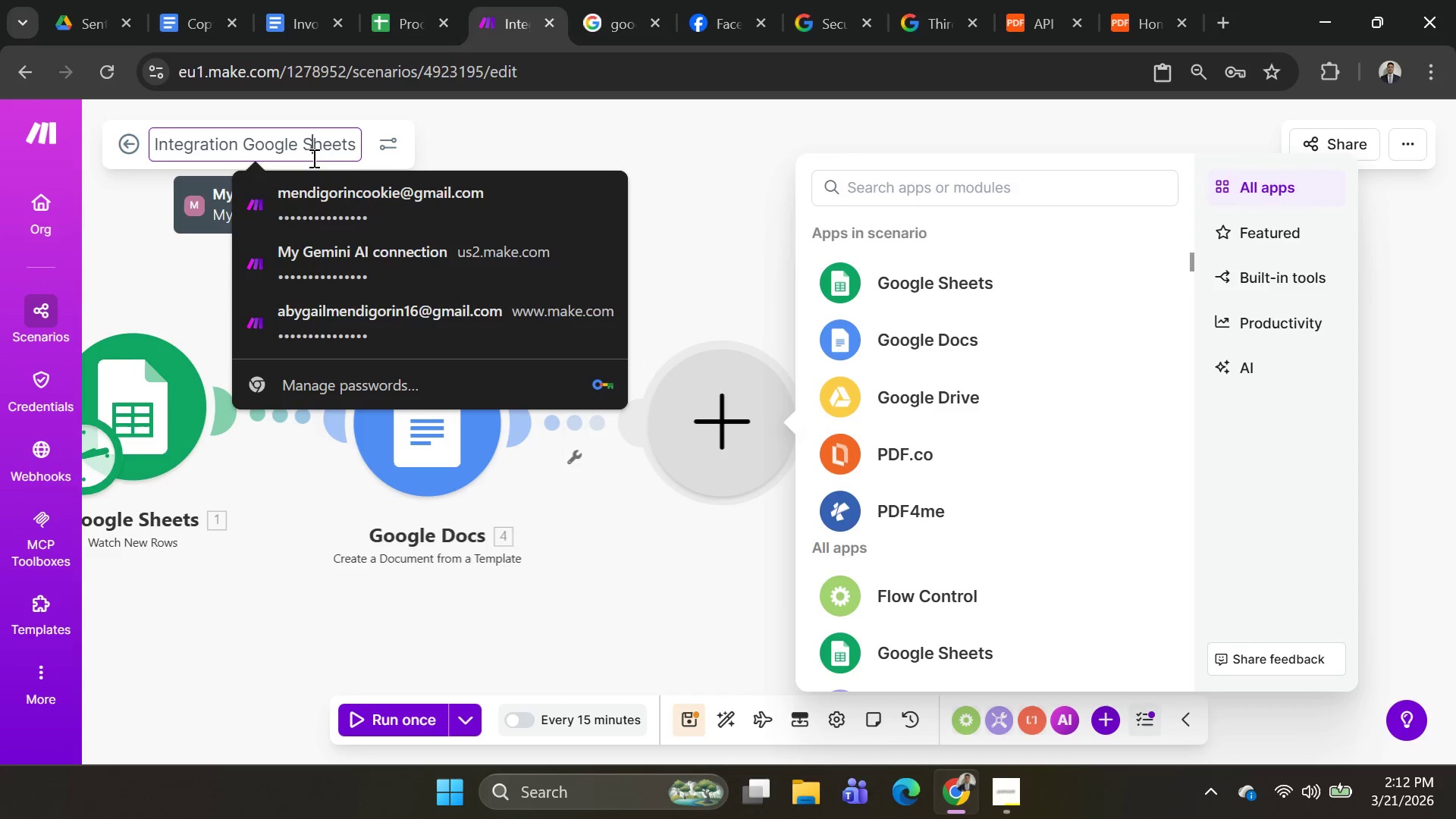 
type(pdf)
 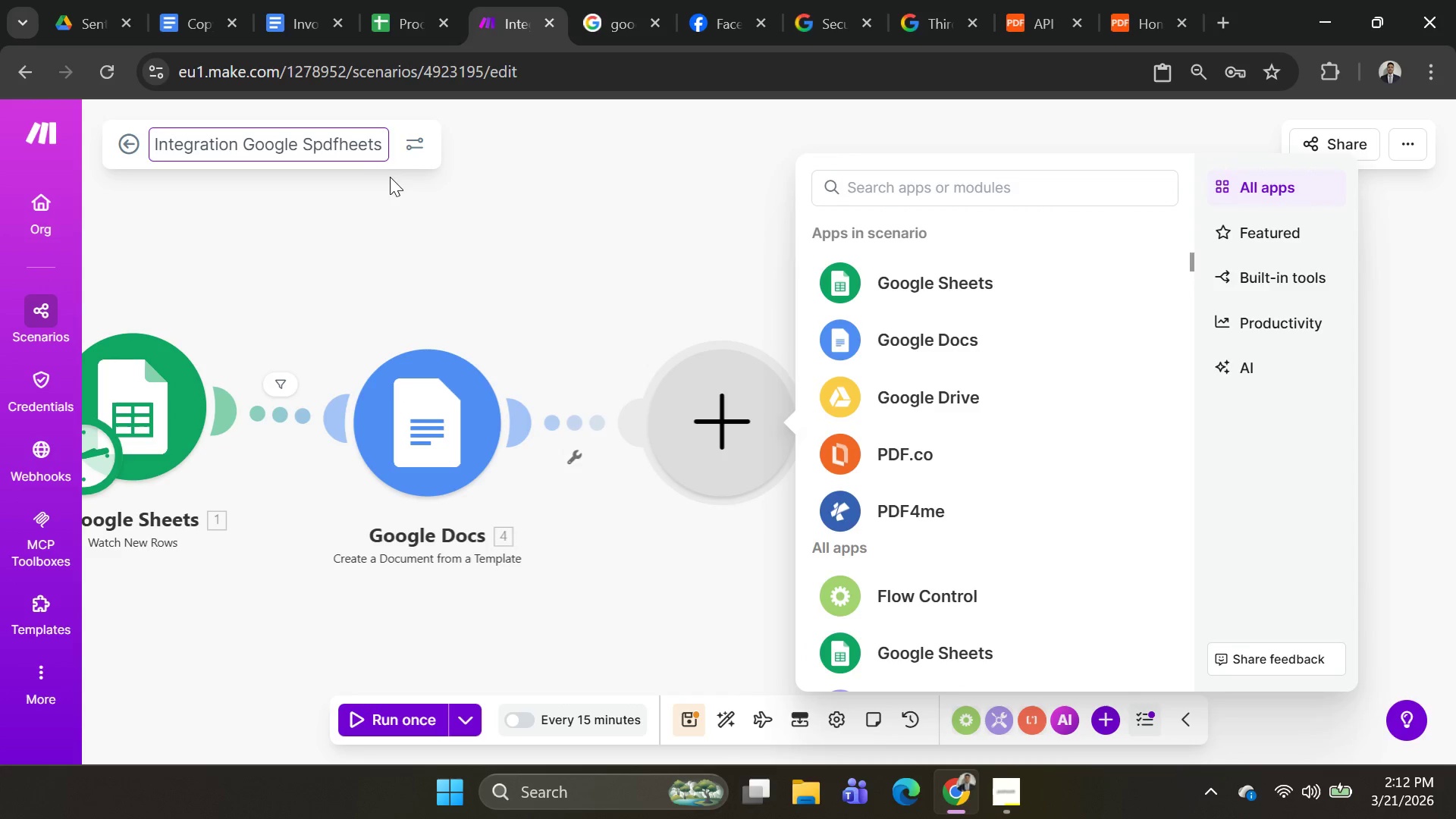 
key(Control+A)
 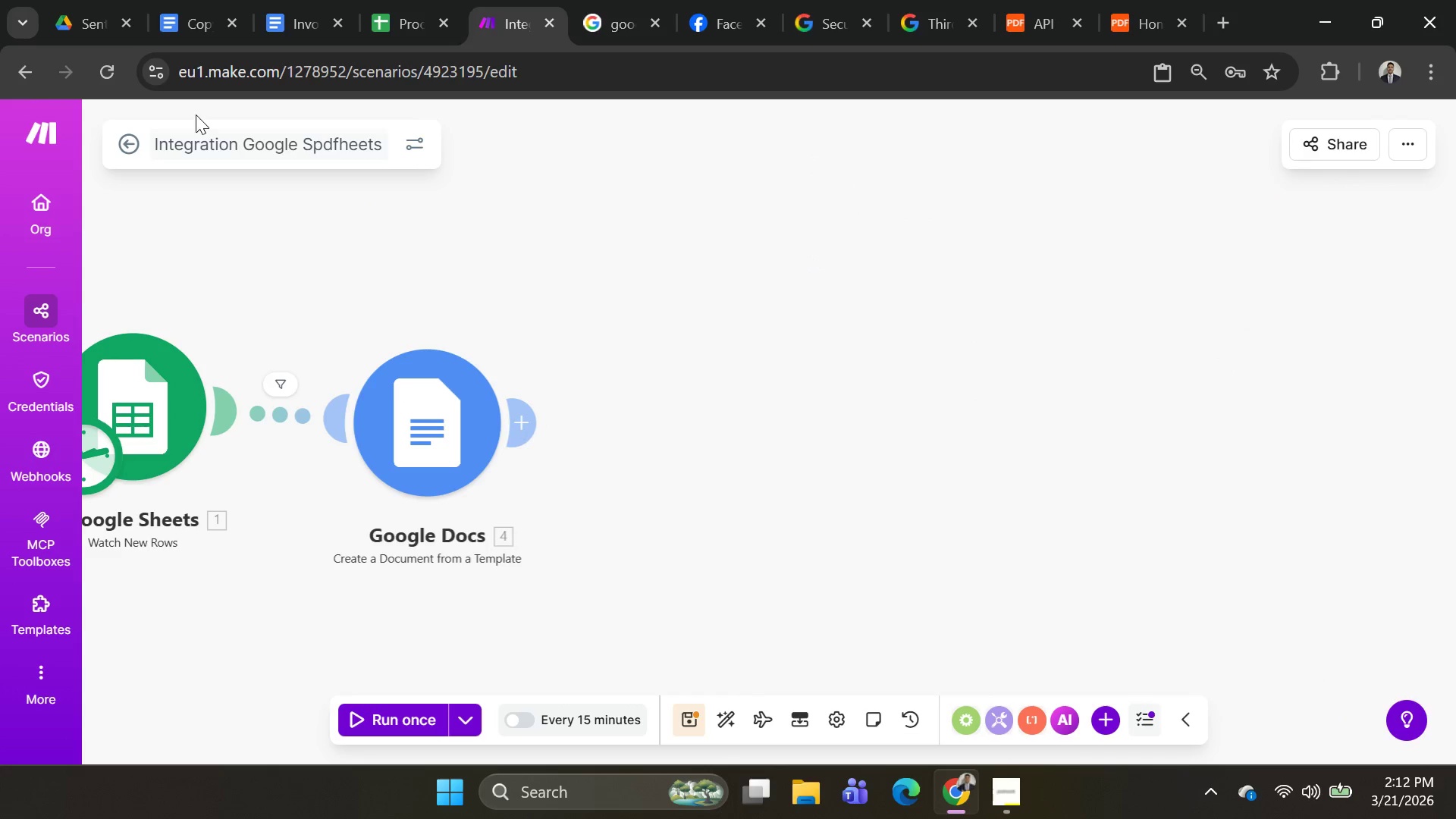 
key(Alt+AltLeft)
 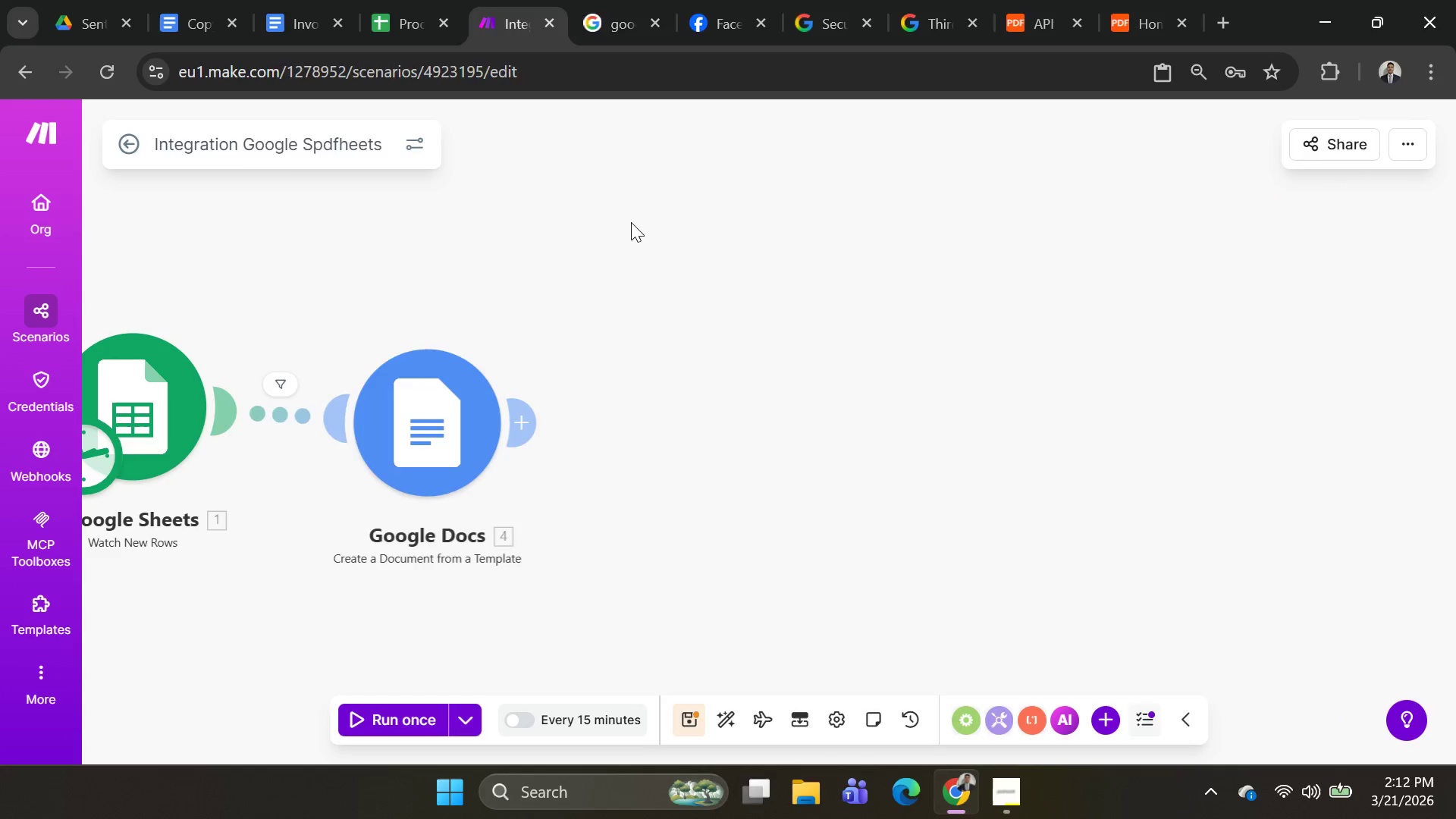 
key(Alt+Tab)